 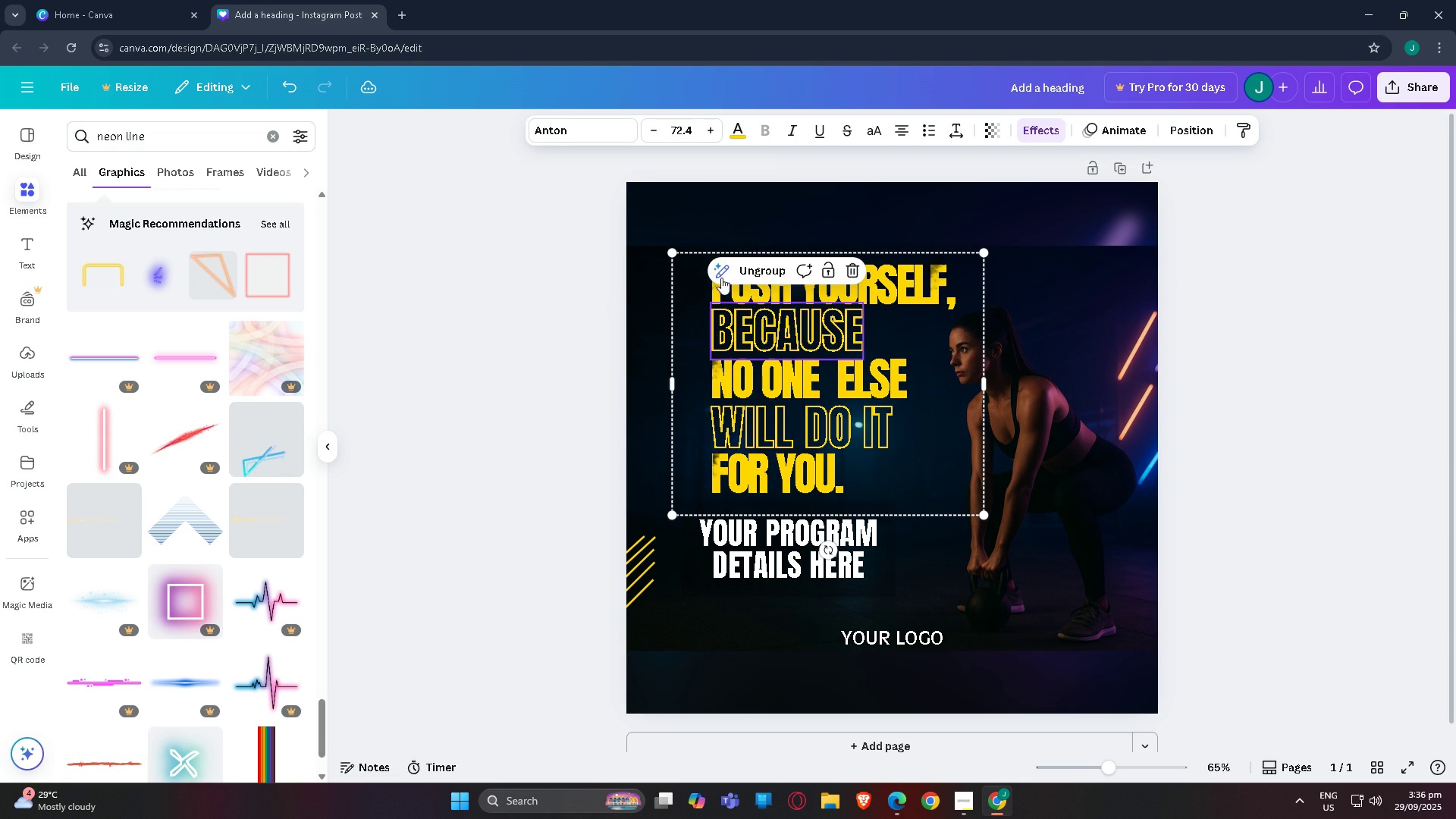 
left_click_drag(start_coordinate=[672, 253], to_coordinate=[612, 250])
 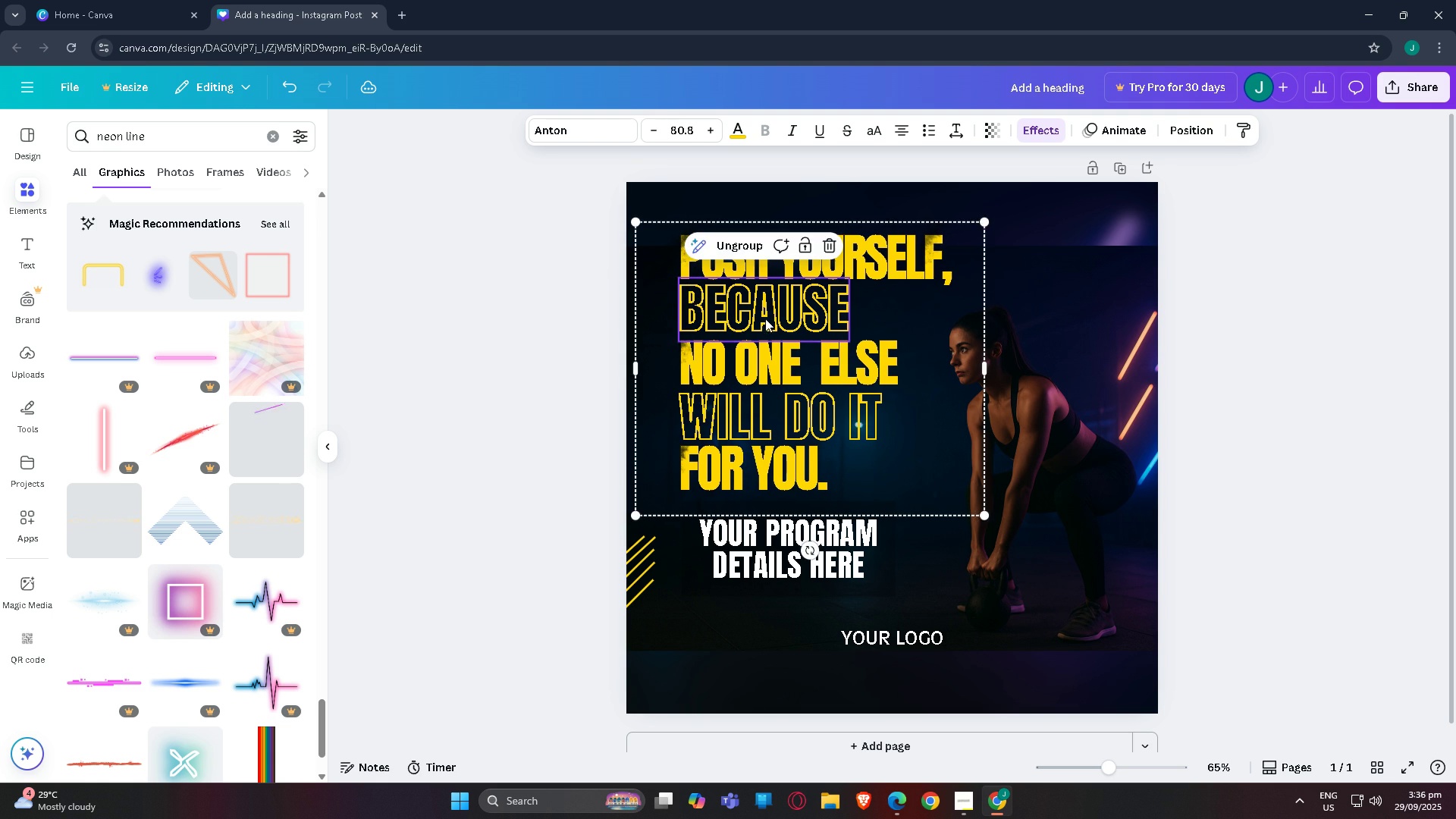 
left_click_drag(start_coordinate=[765, 318], to_coordinate=[771, 334])
 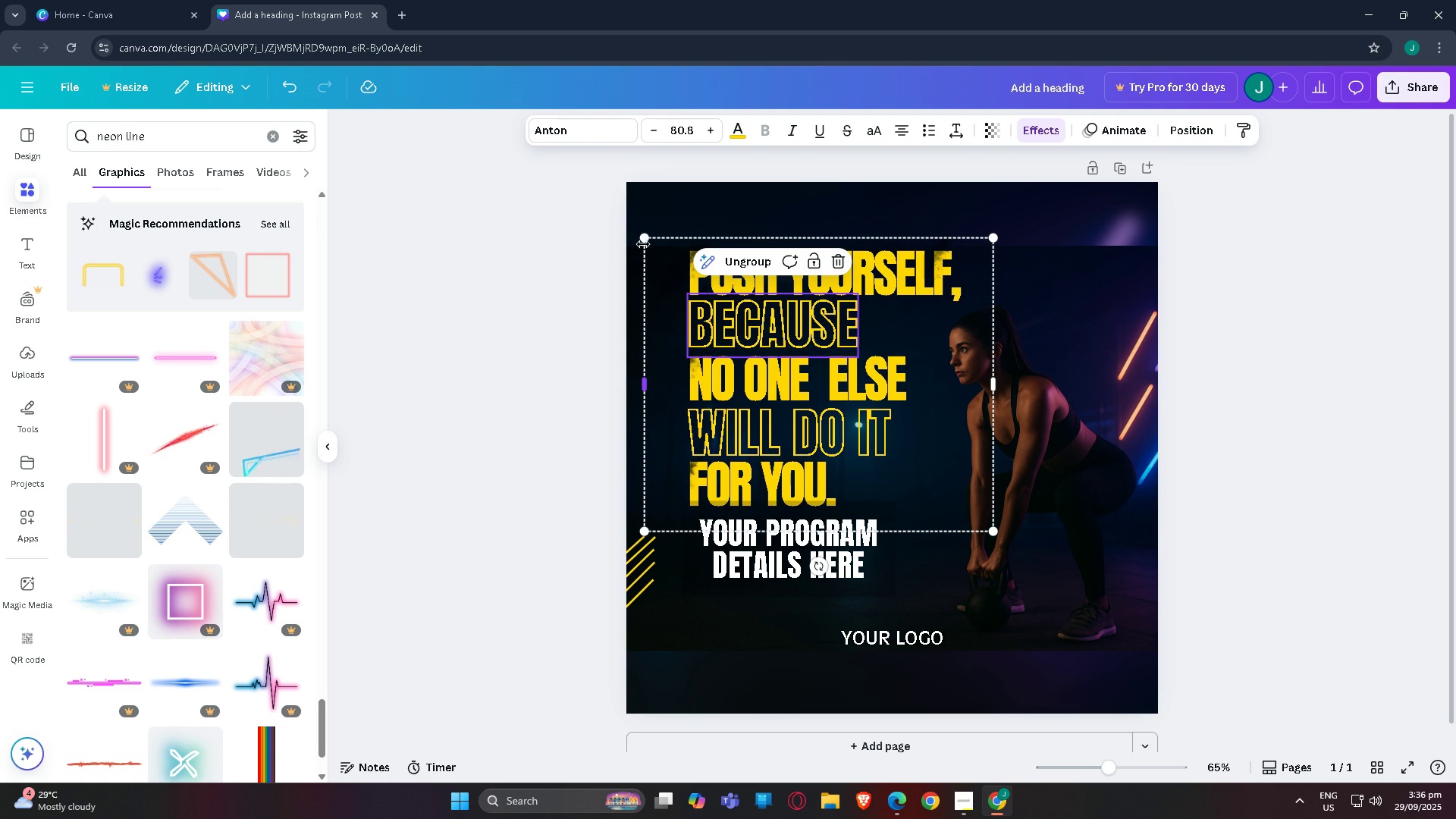 
left_click_drag(start_coordinate=[645, 239], to_coordinate=[642, 244])
 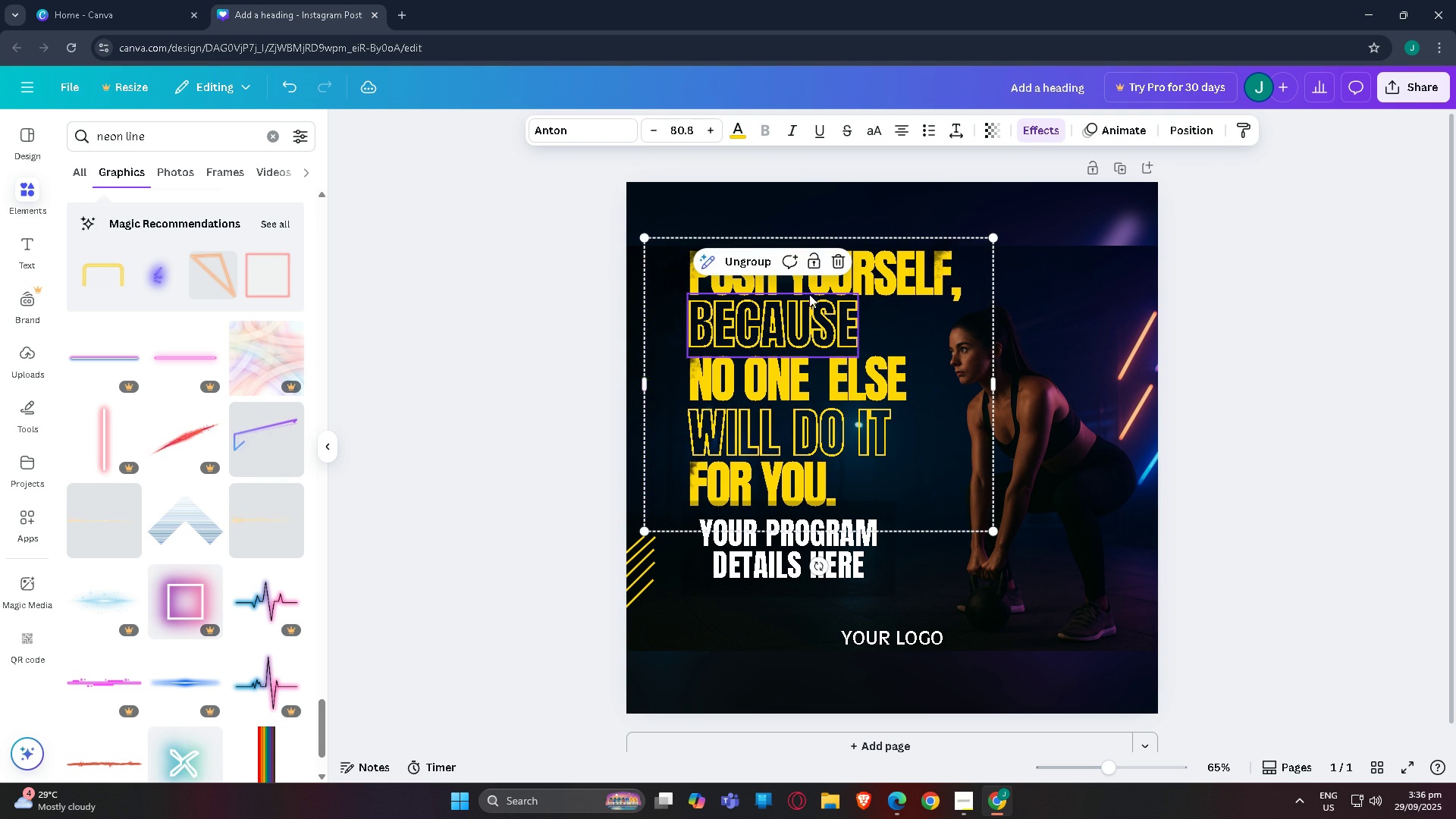 
left_click_drag(start_coordinate=[809, 295], to_coordinate=[816, 296])